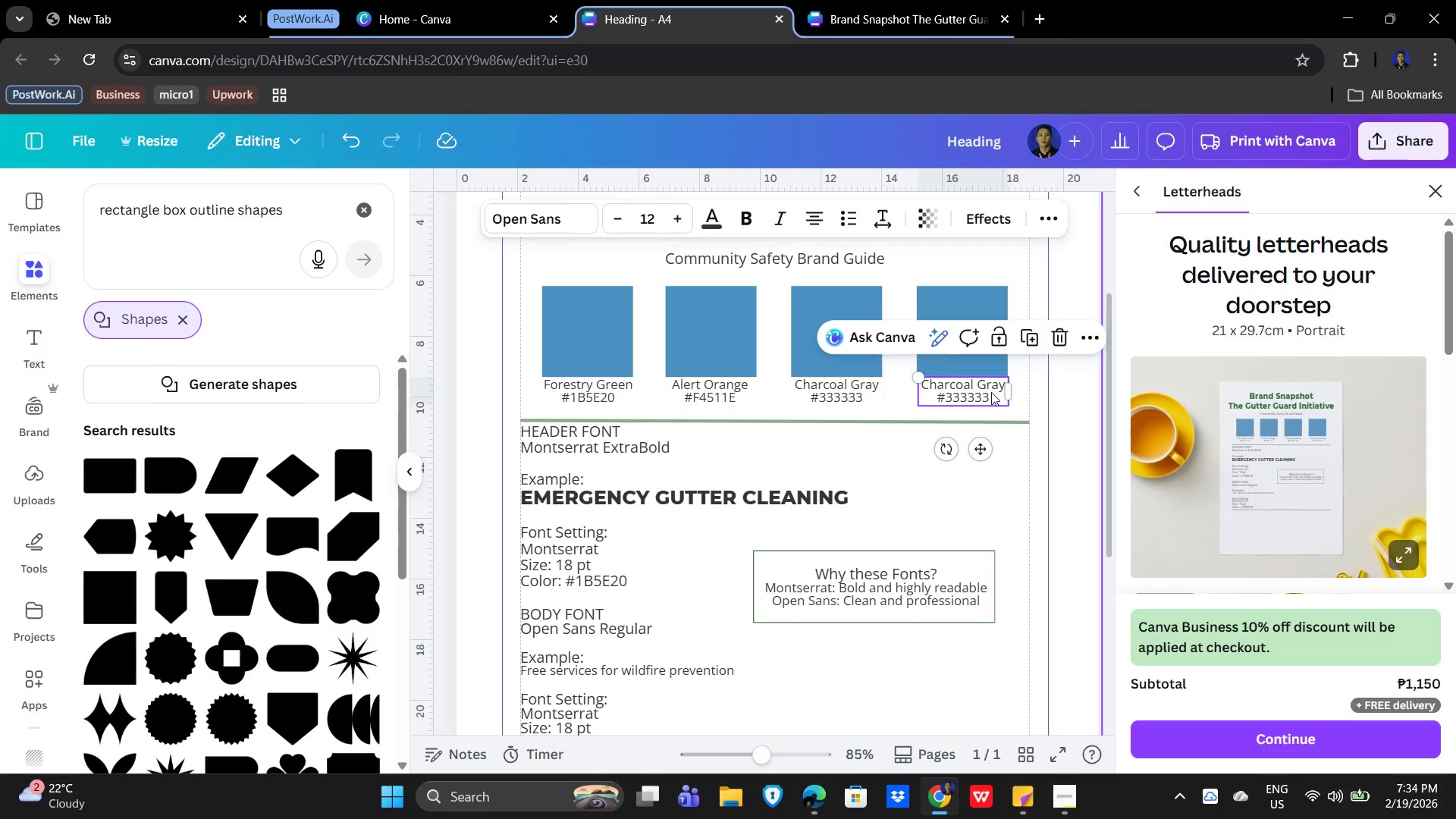 
left_click([990, 386])
 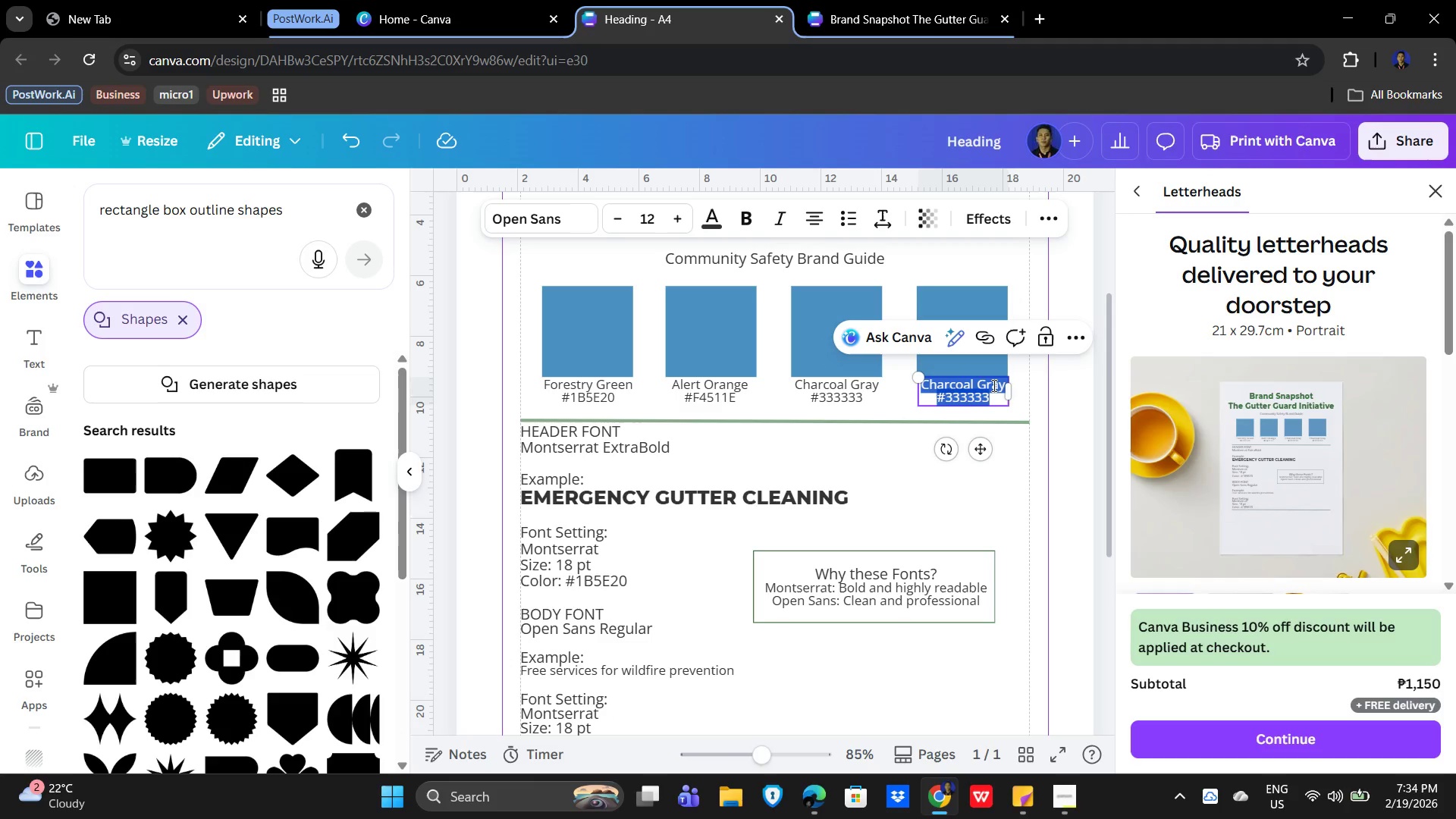 
left_click([993, 385])
 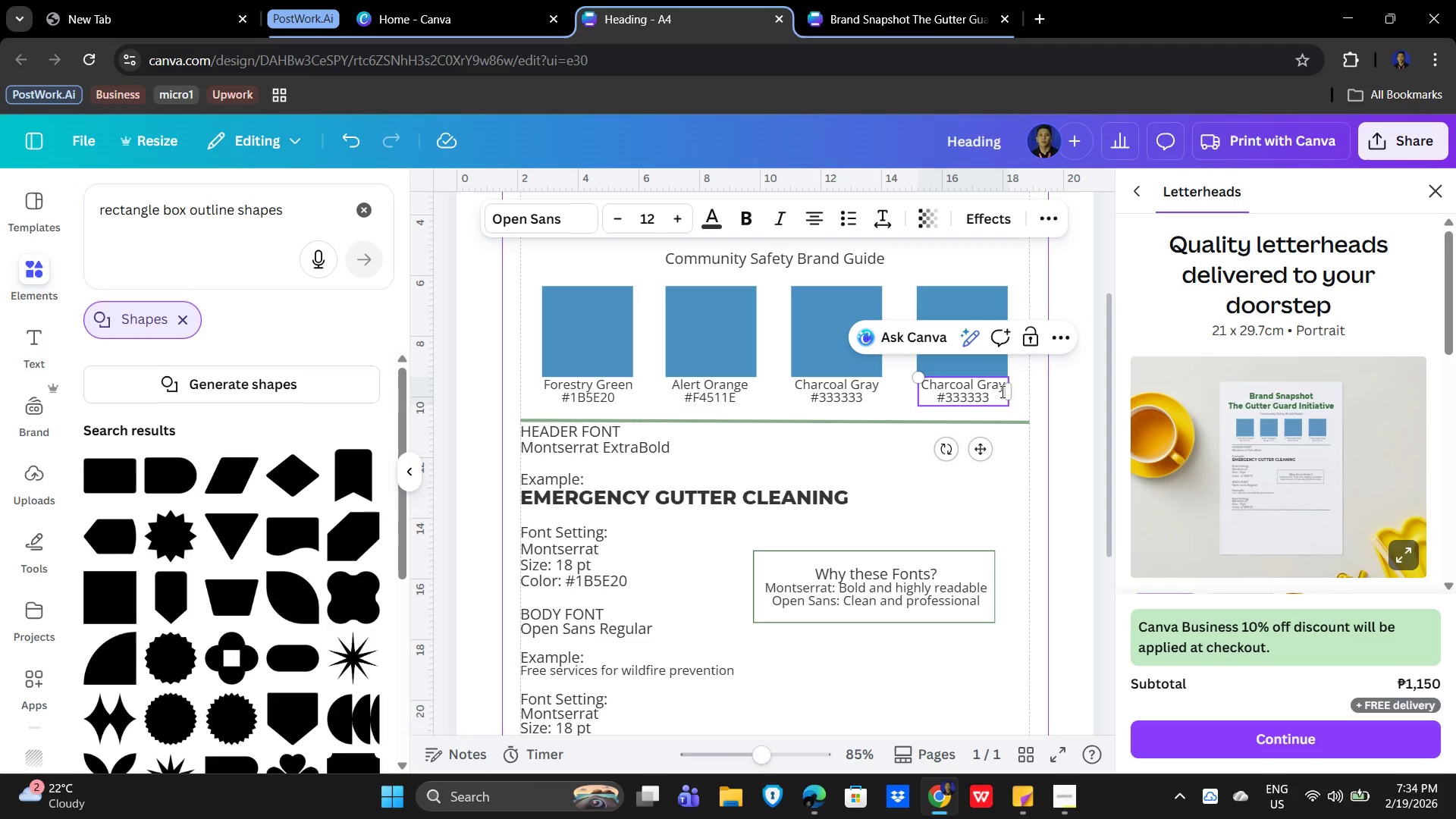 
key(ArrowRight)
 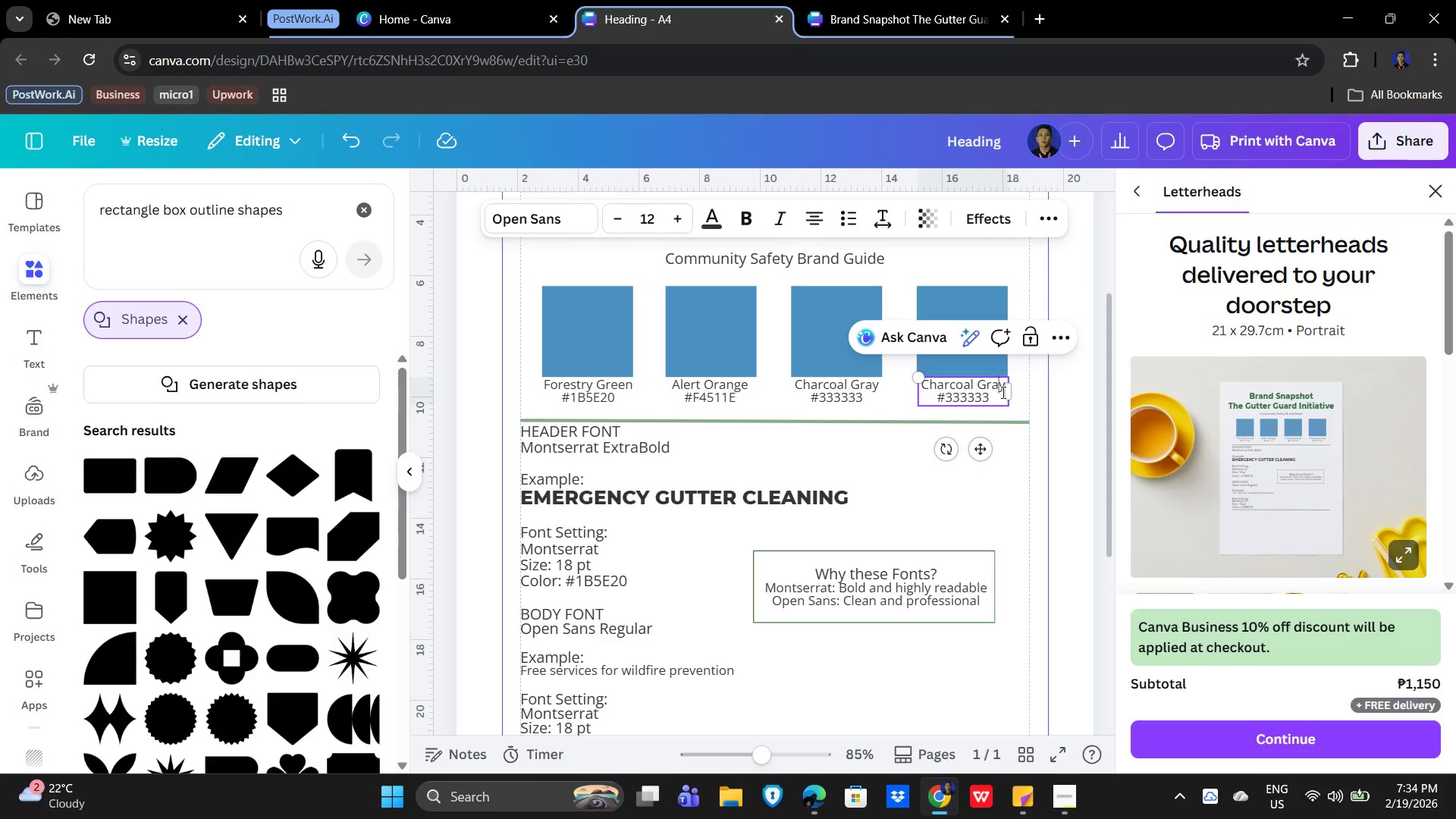 
key(ArrowRight)
 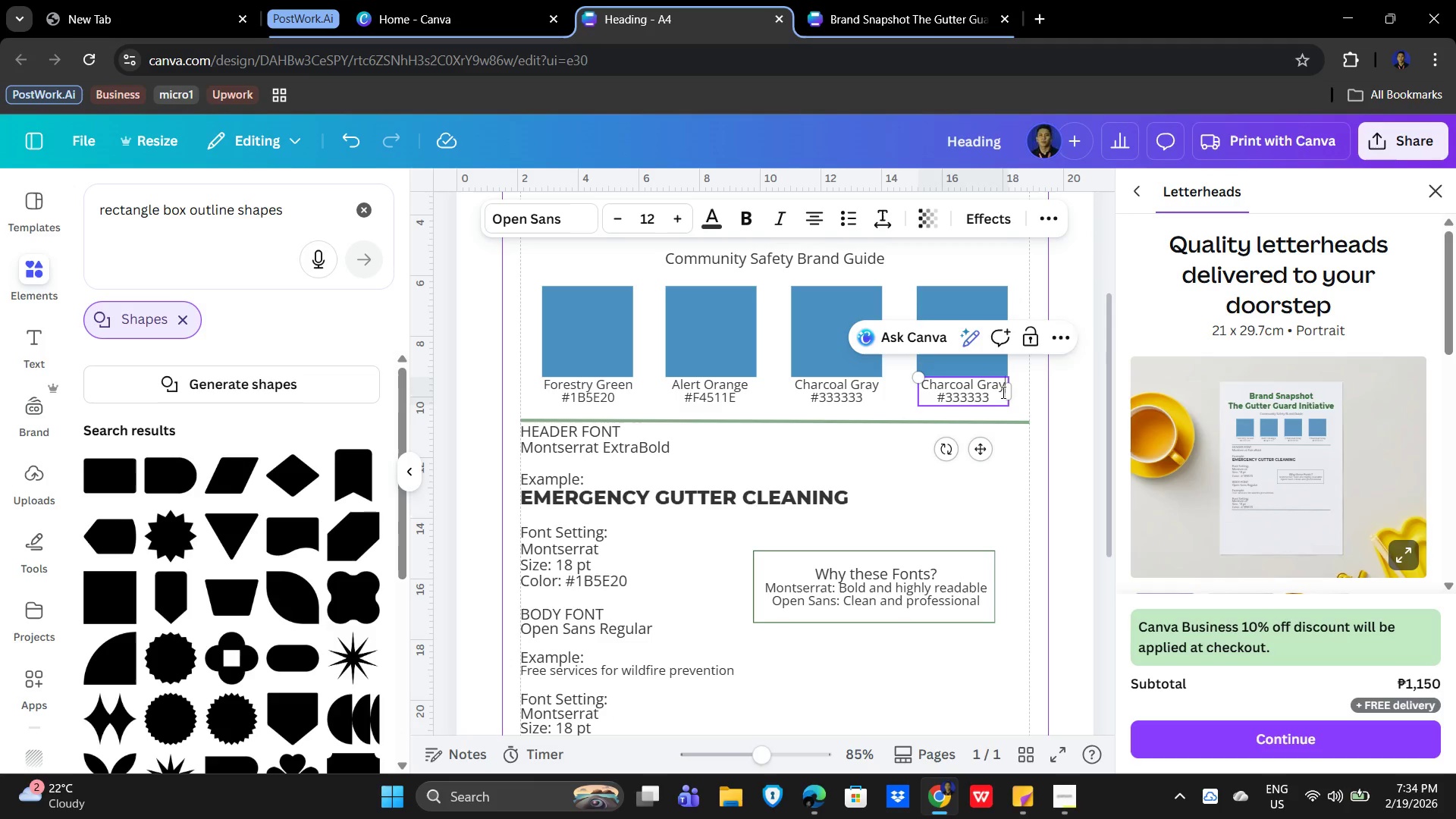 
hold_key(key=ShiftLeft, duration=2.56)
 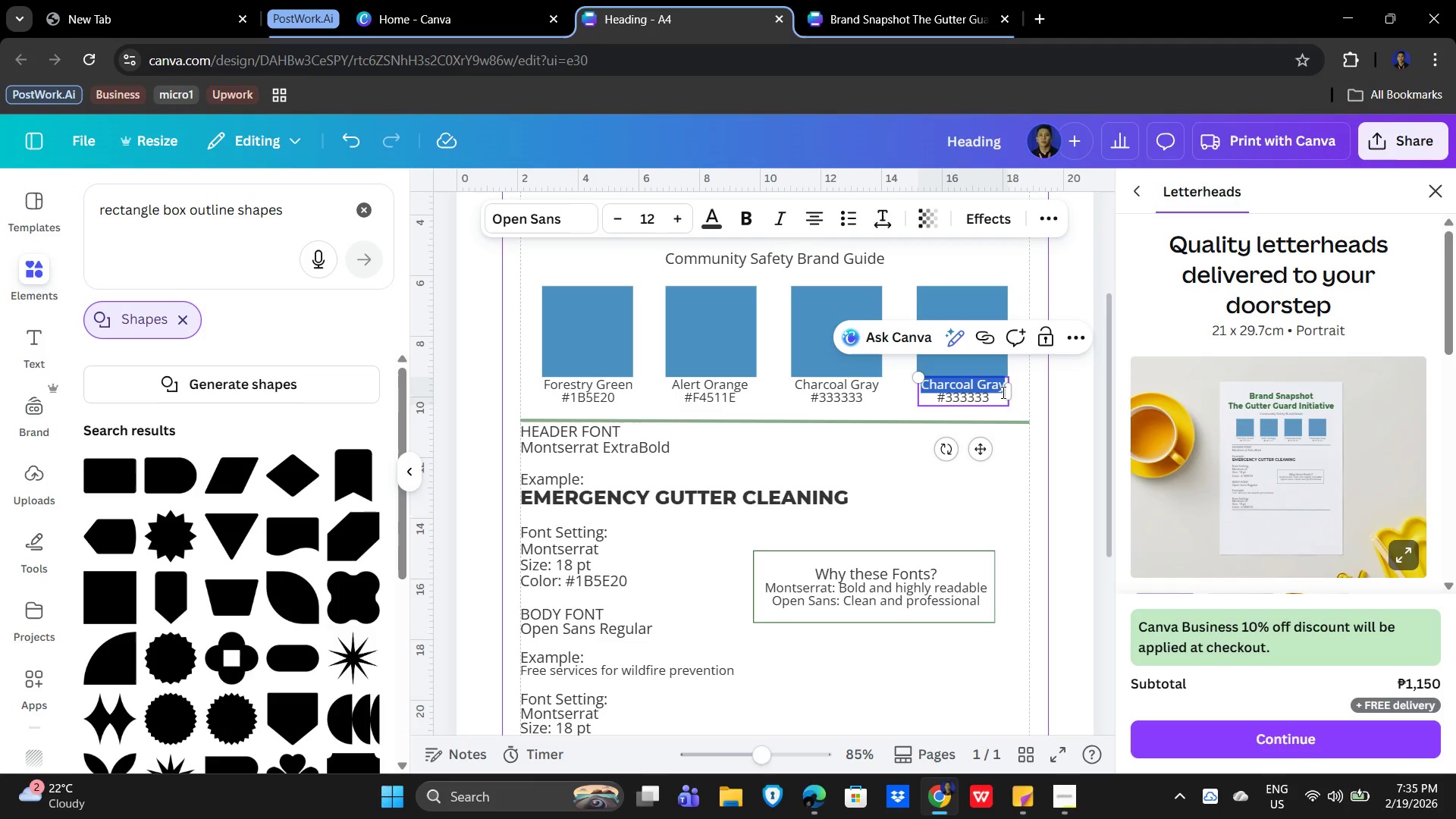 
hold_key(key=ArrowLeft, duration=1.02)
 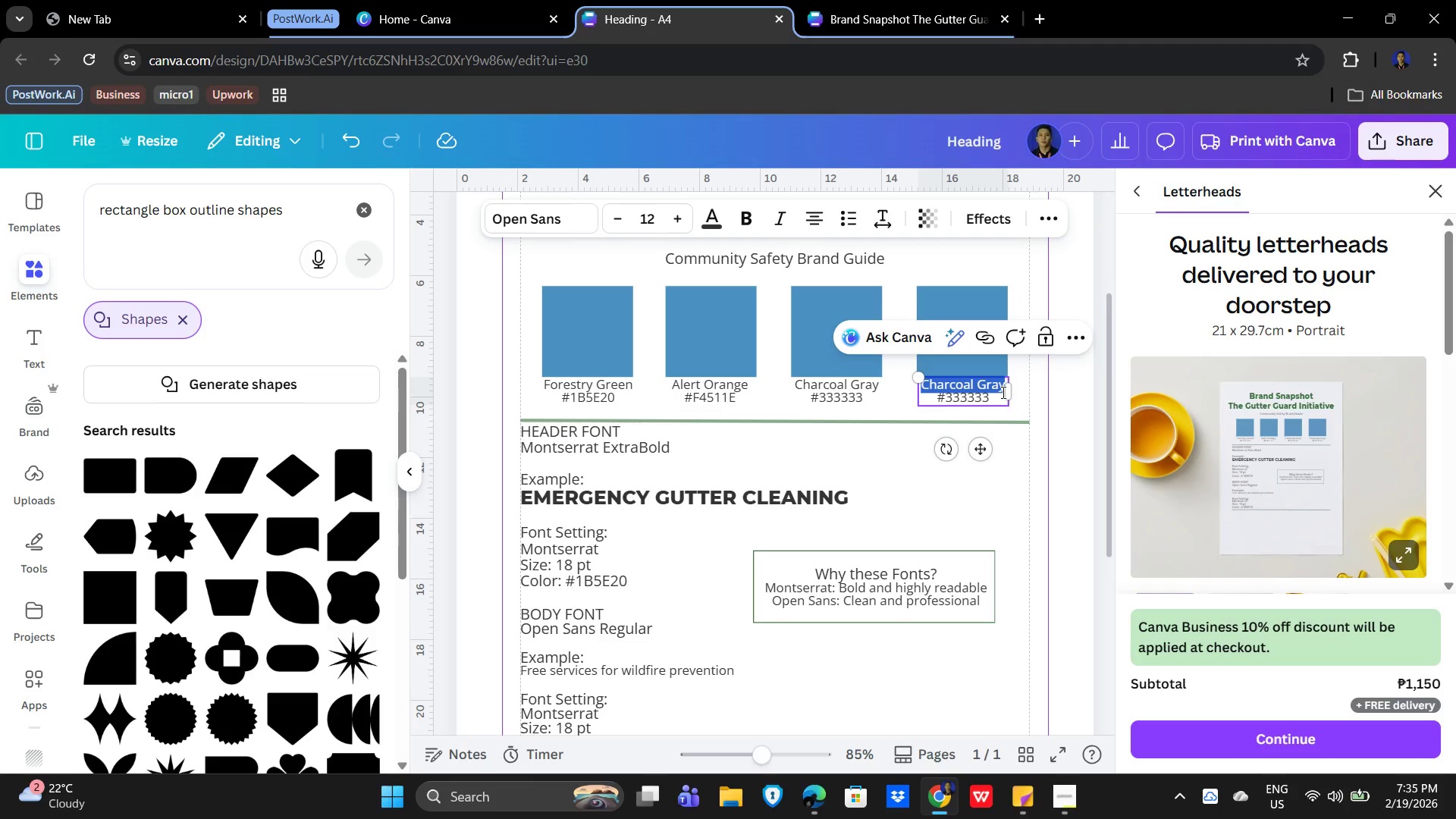 
type(Light Ash Gray)
 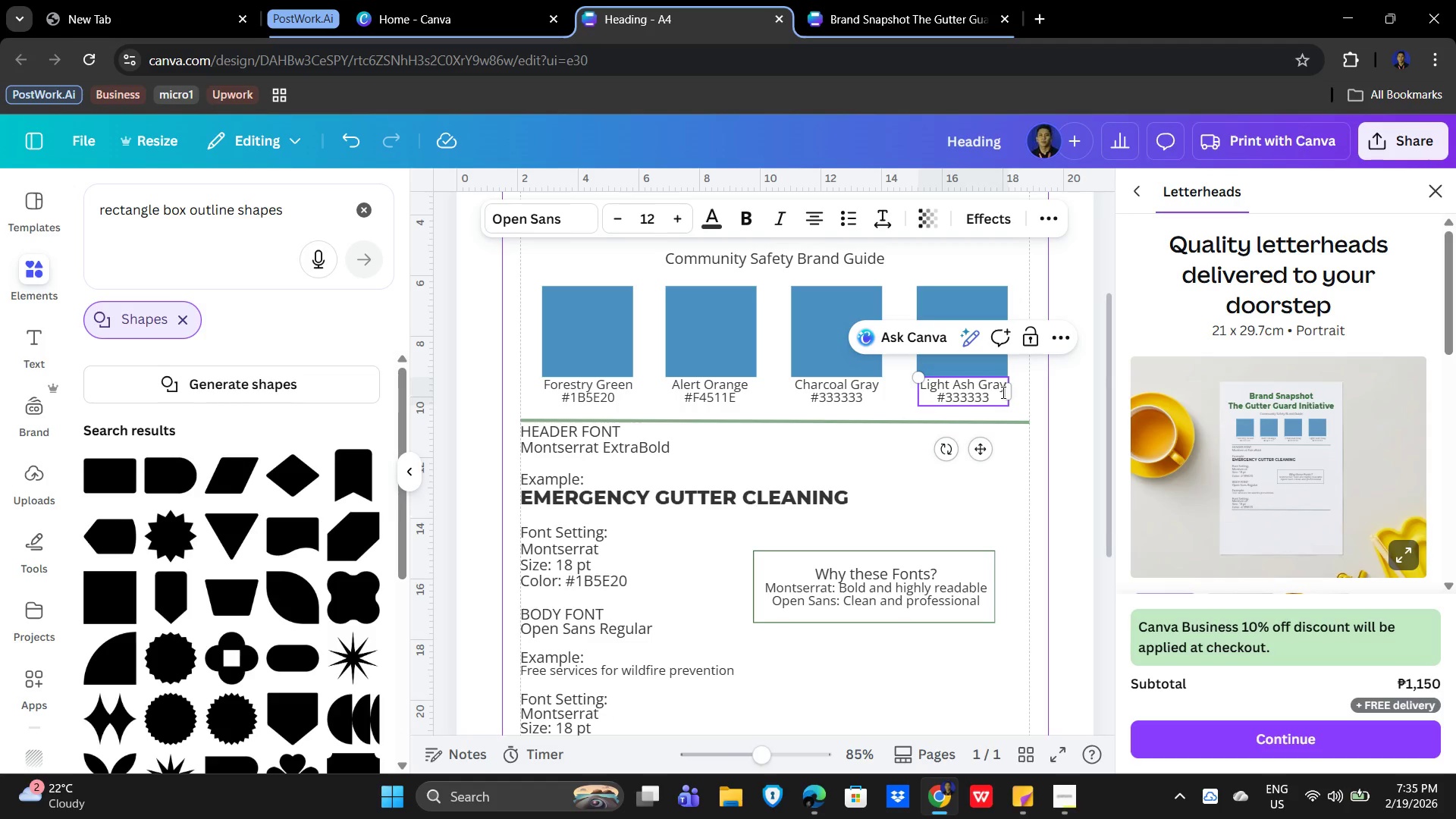 
left_click([989, 459])
 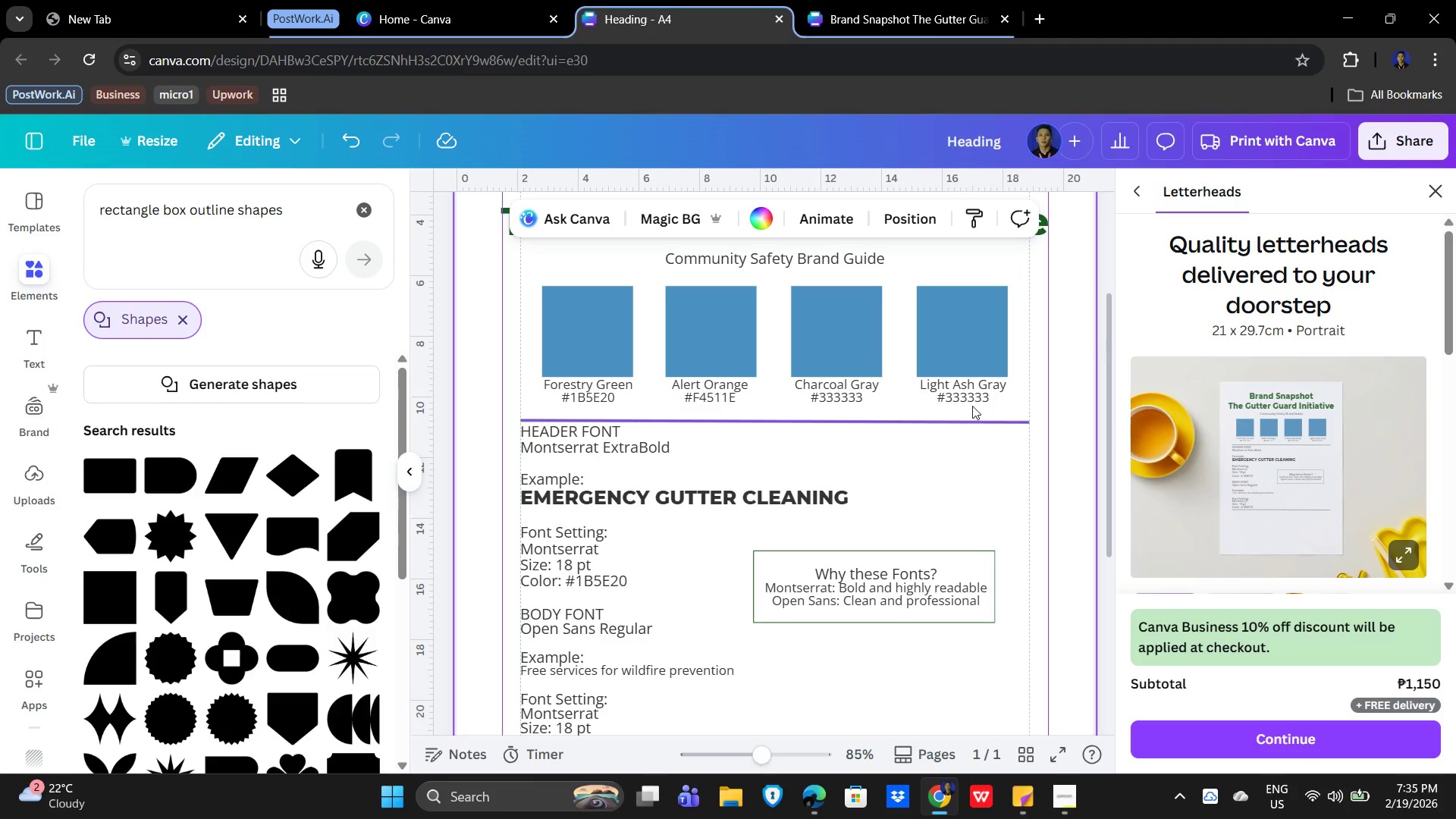 
left_click([971, 398])
 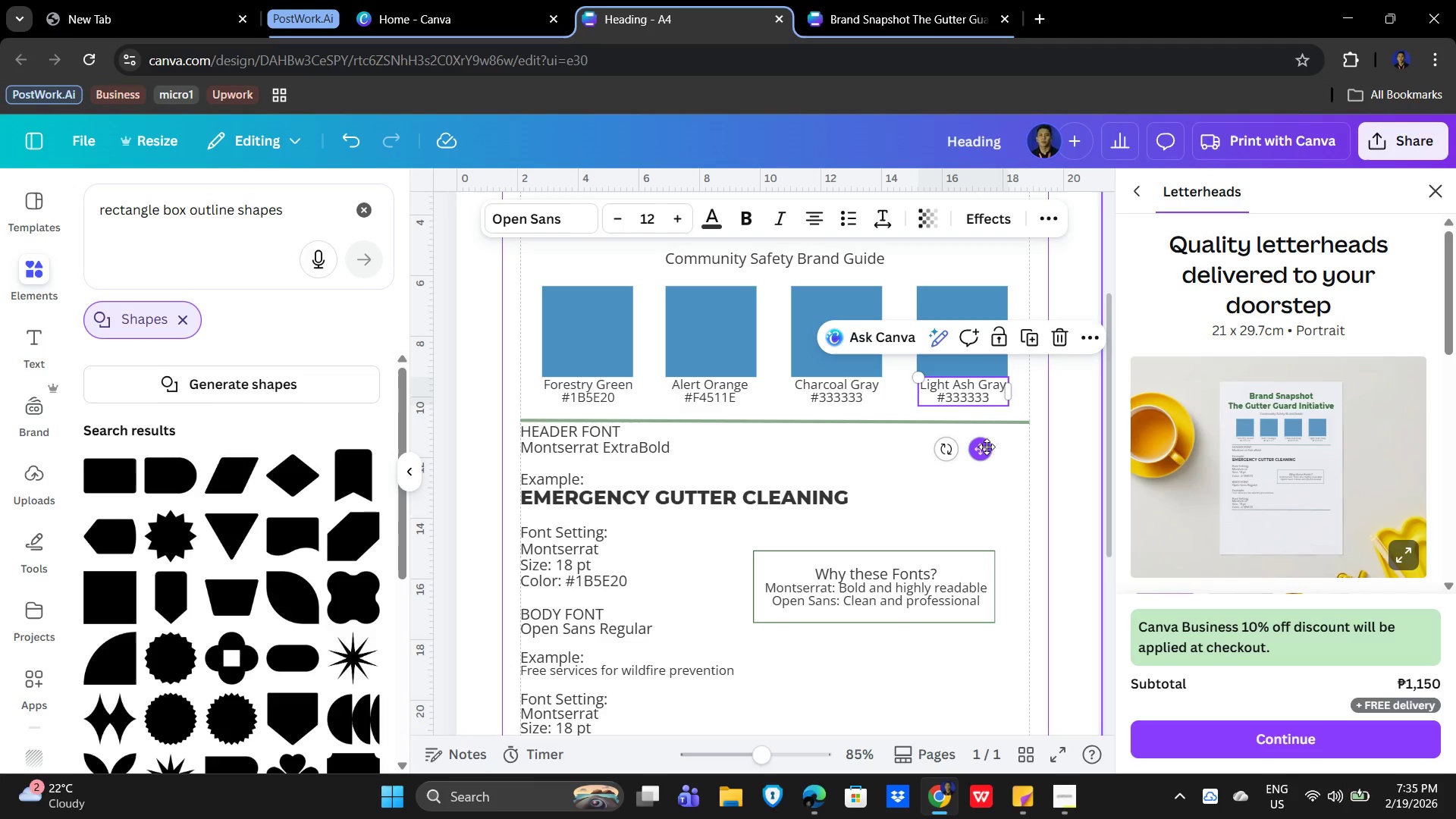 
left_click_drag(start_coordinate=[987, 447], to_coordinate=[984, 443])
 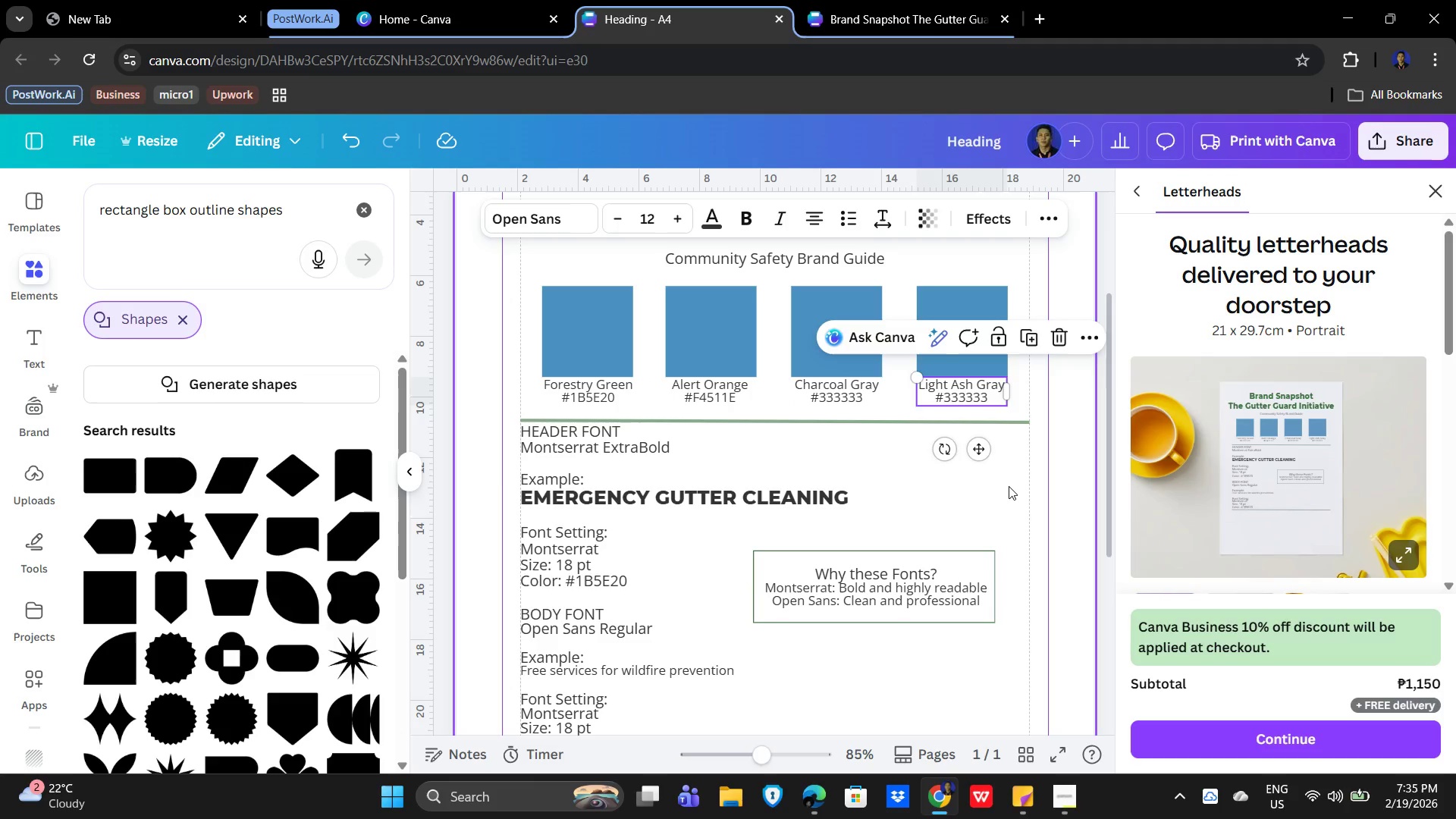 
left_click([1009, 486])
 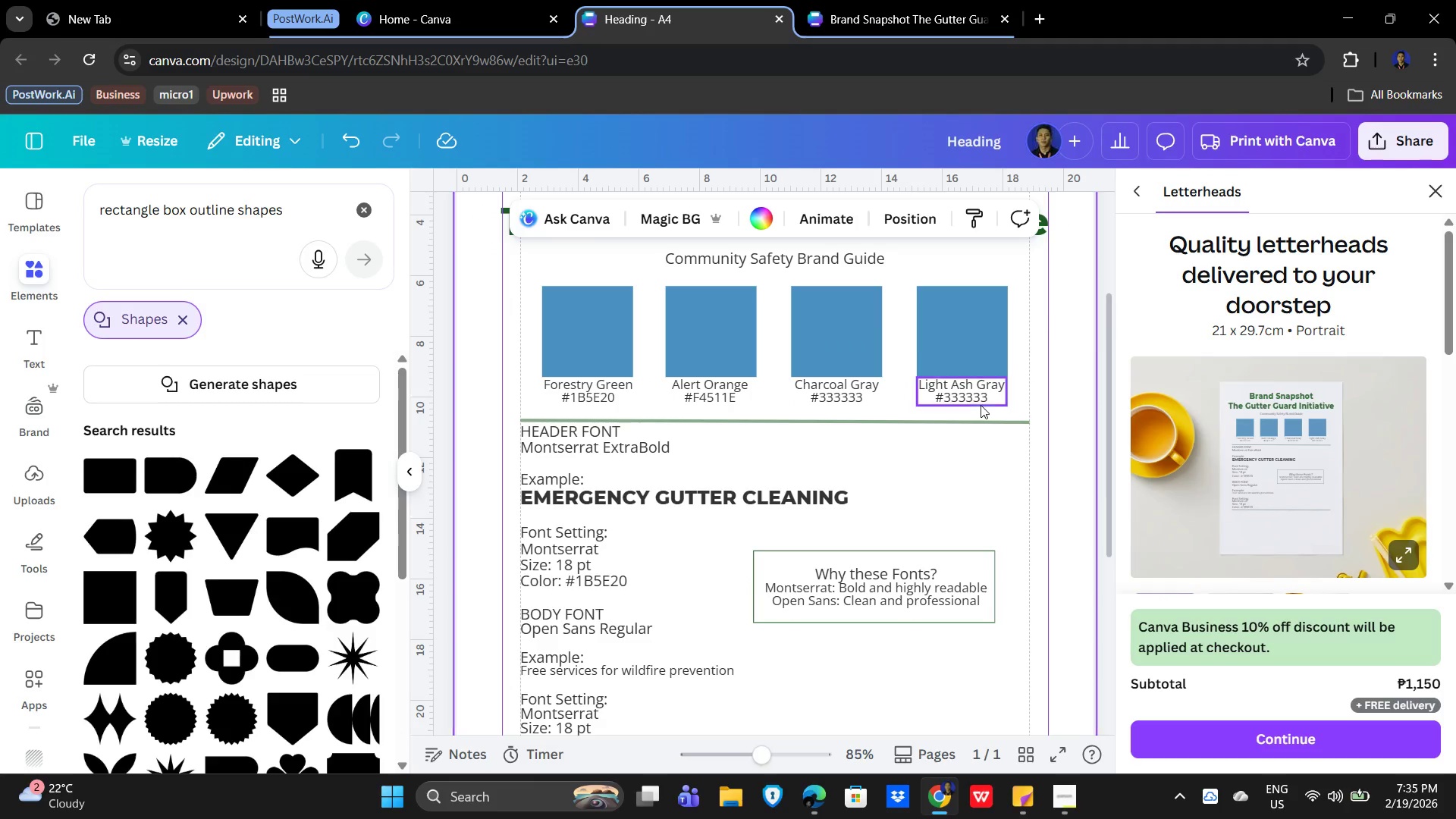 
double_click([981, 405])
 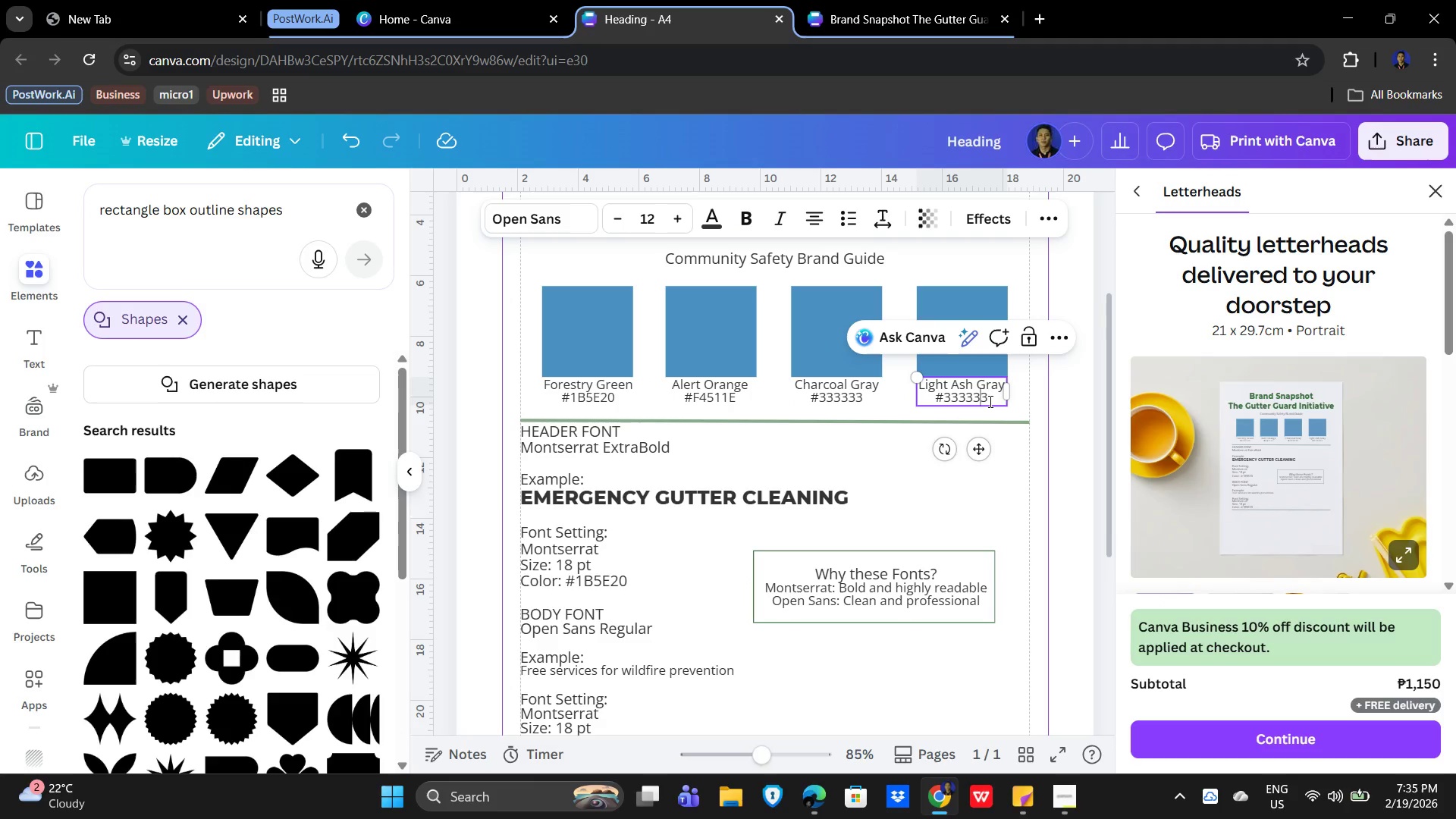 
triple_click([989, 401])
 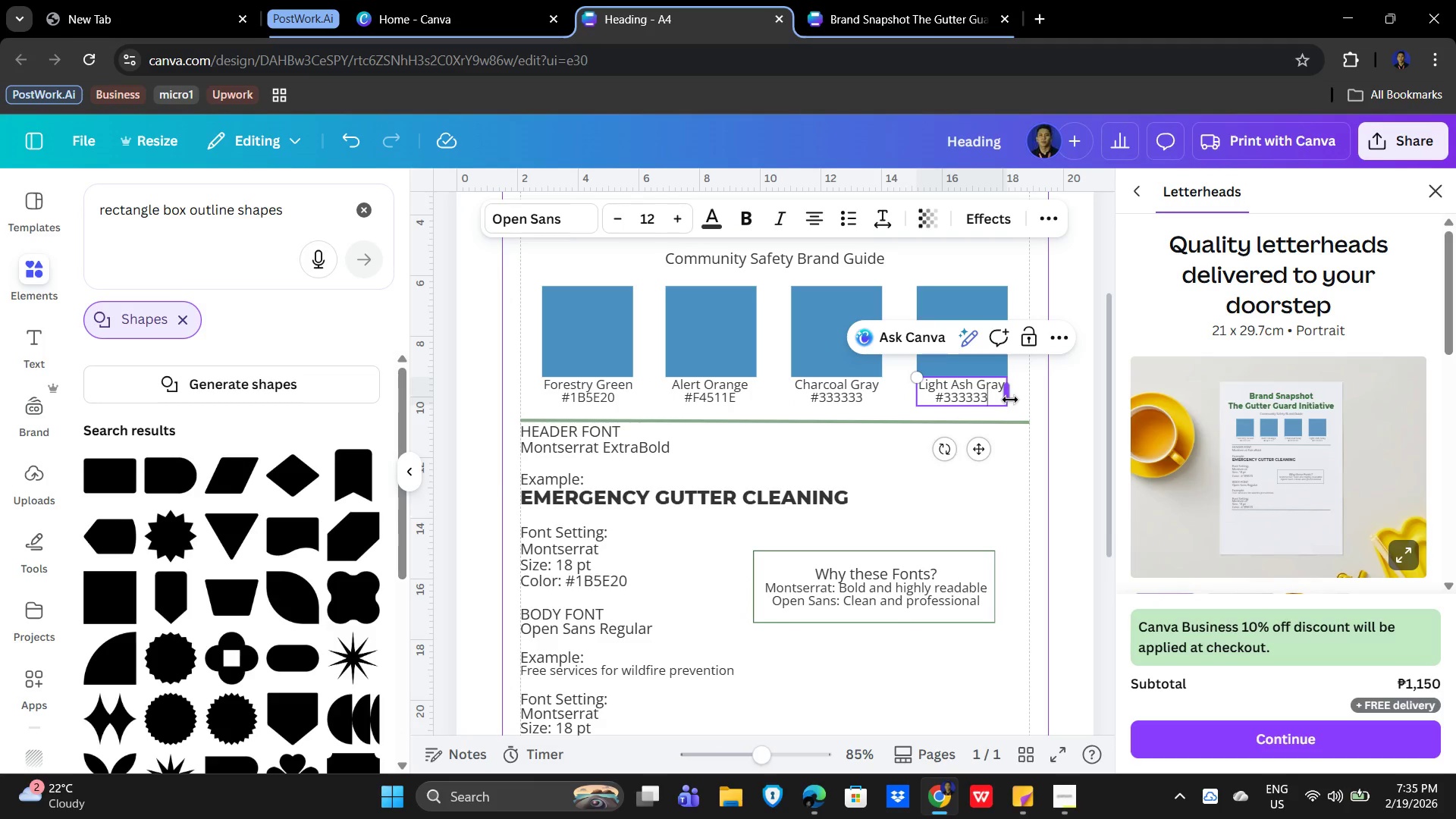 
key(Backspace)
 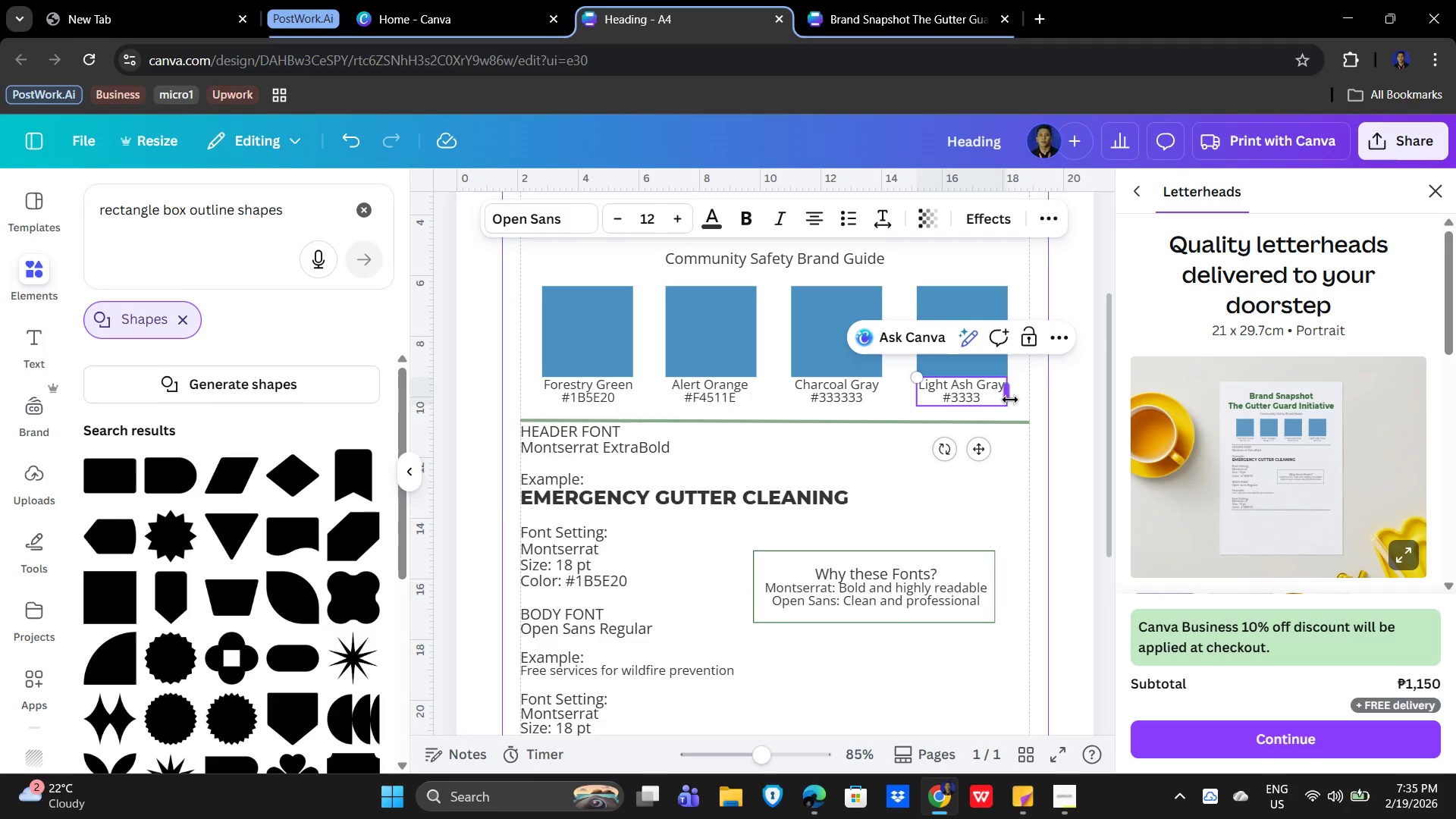 
key(Backspace)
 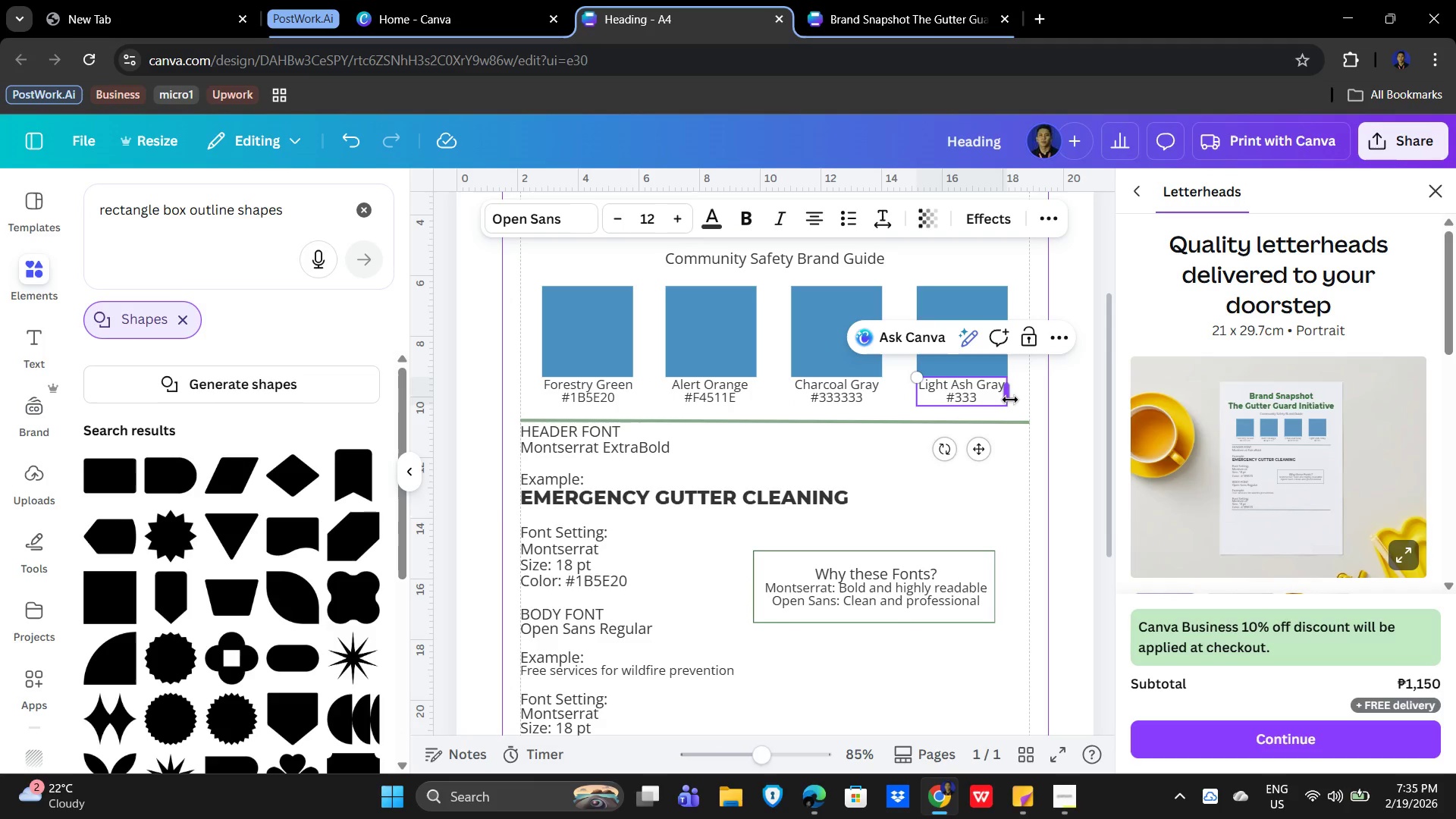 
key(Backspace)
 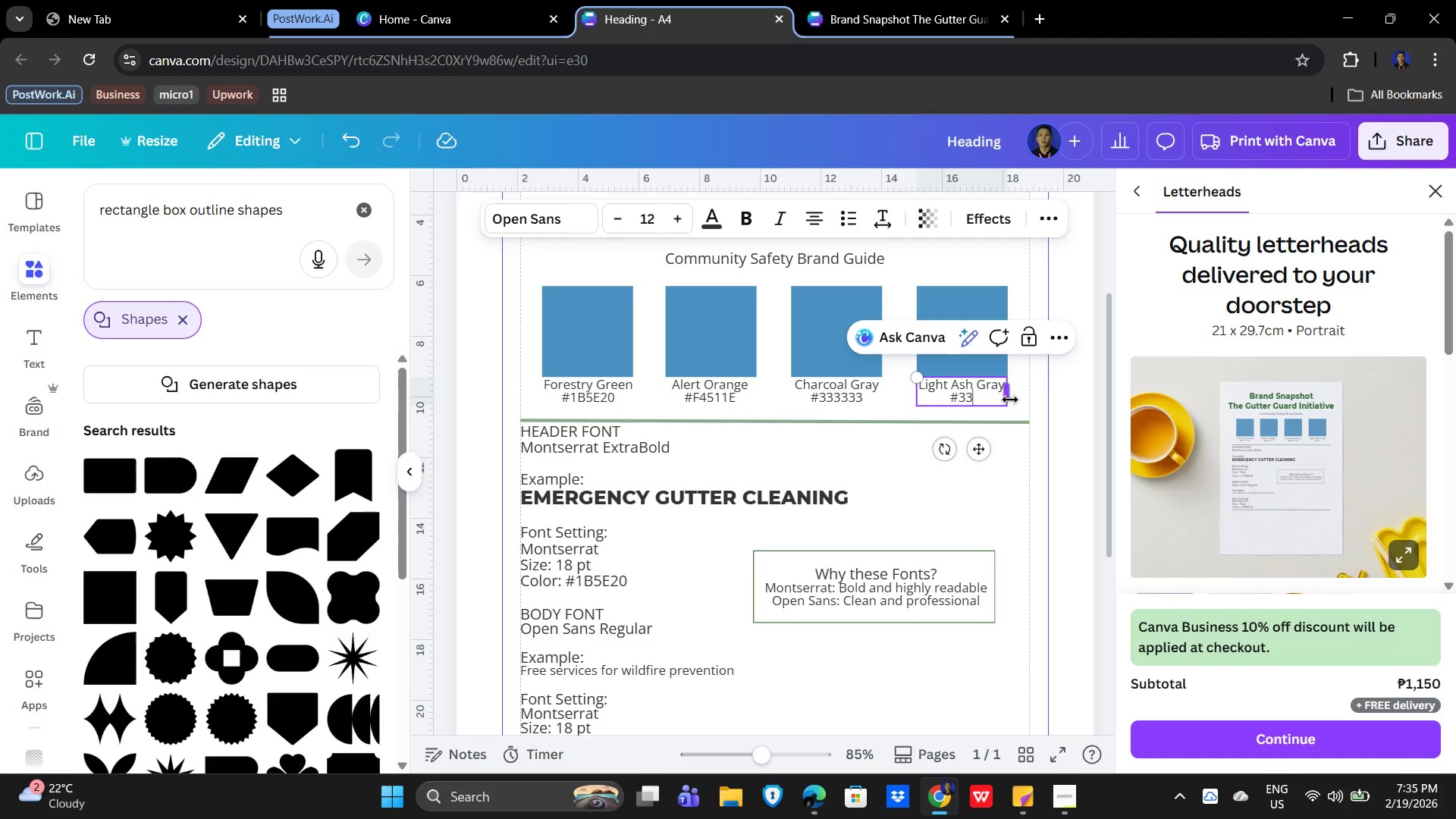 
key(Backspace)
 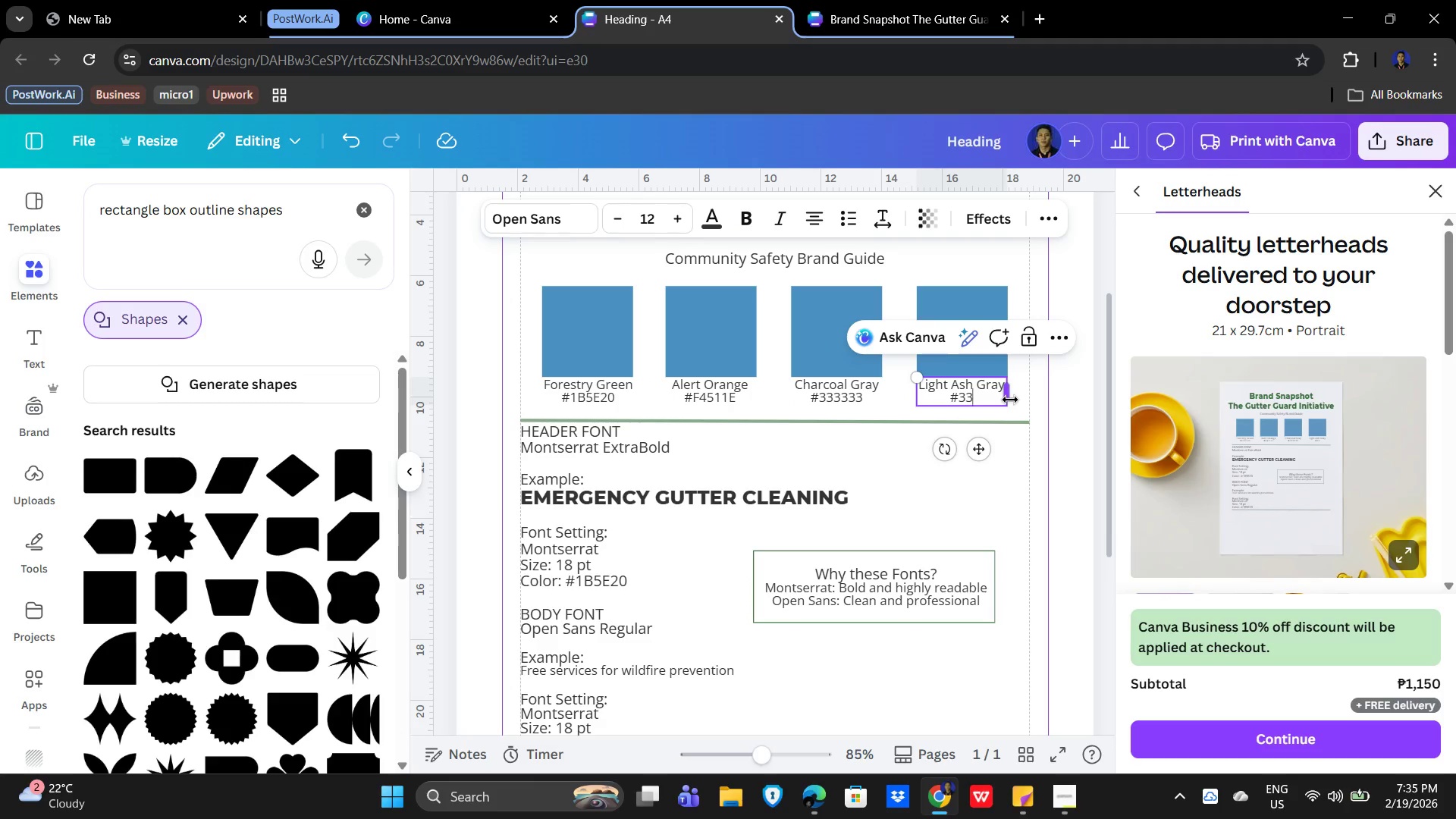 
key(Backspace)
 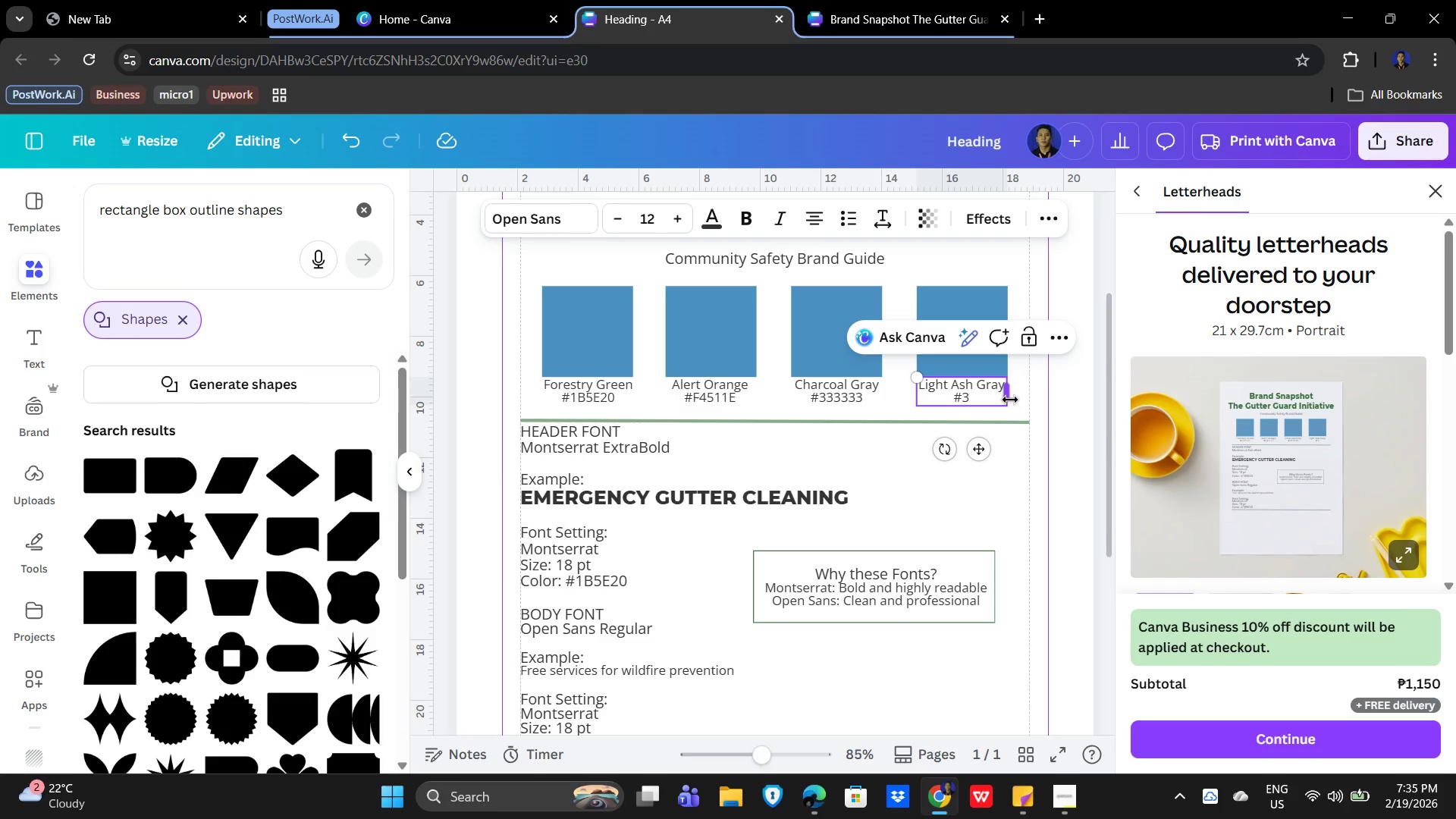 
key(Backspace)
 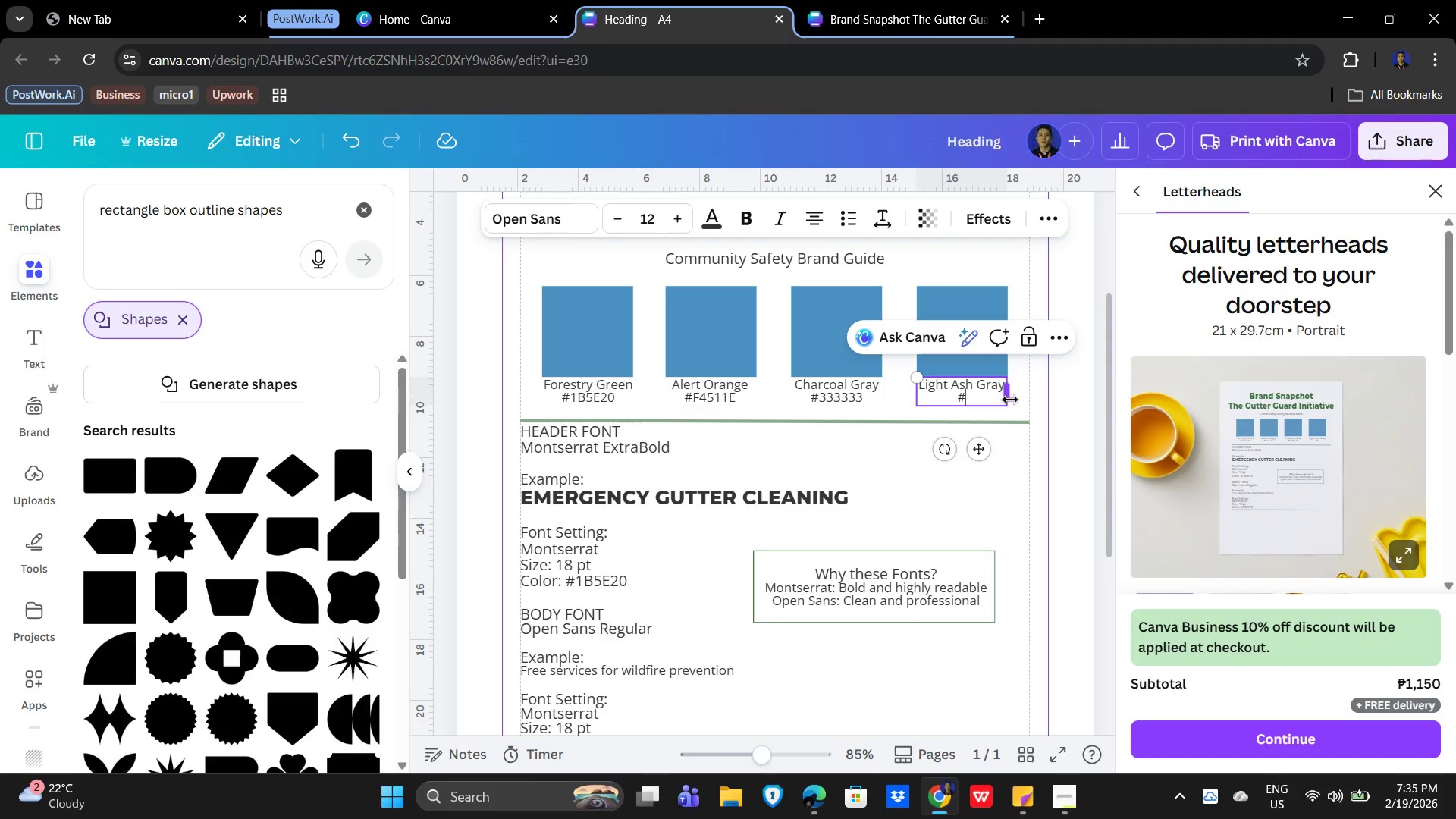 
key(Shift+F)
 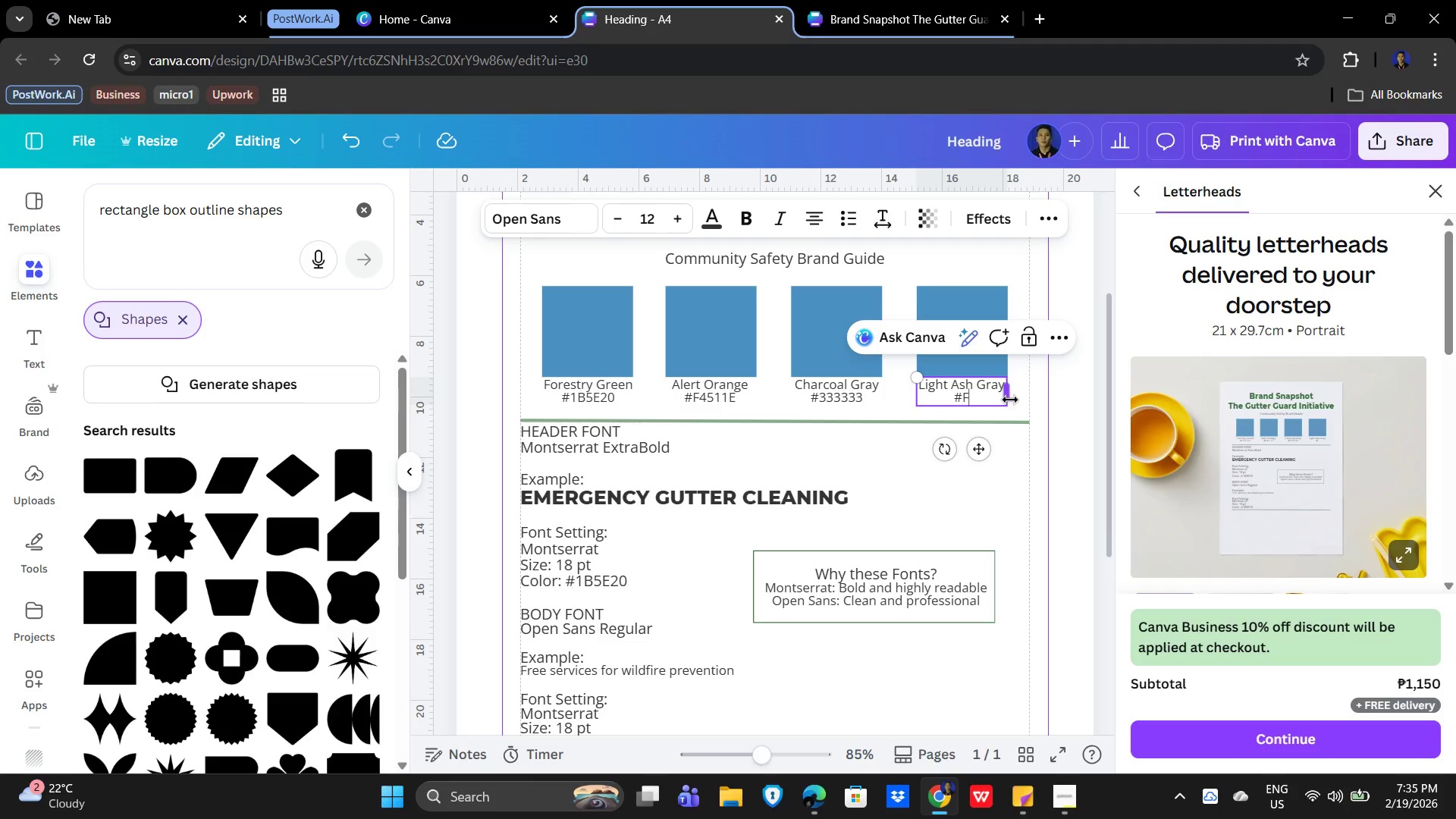 
key(Numpad5)
 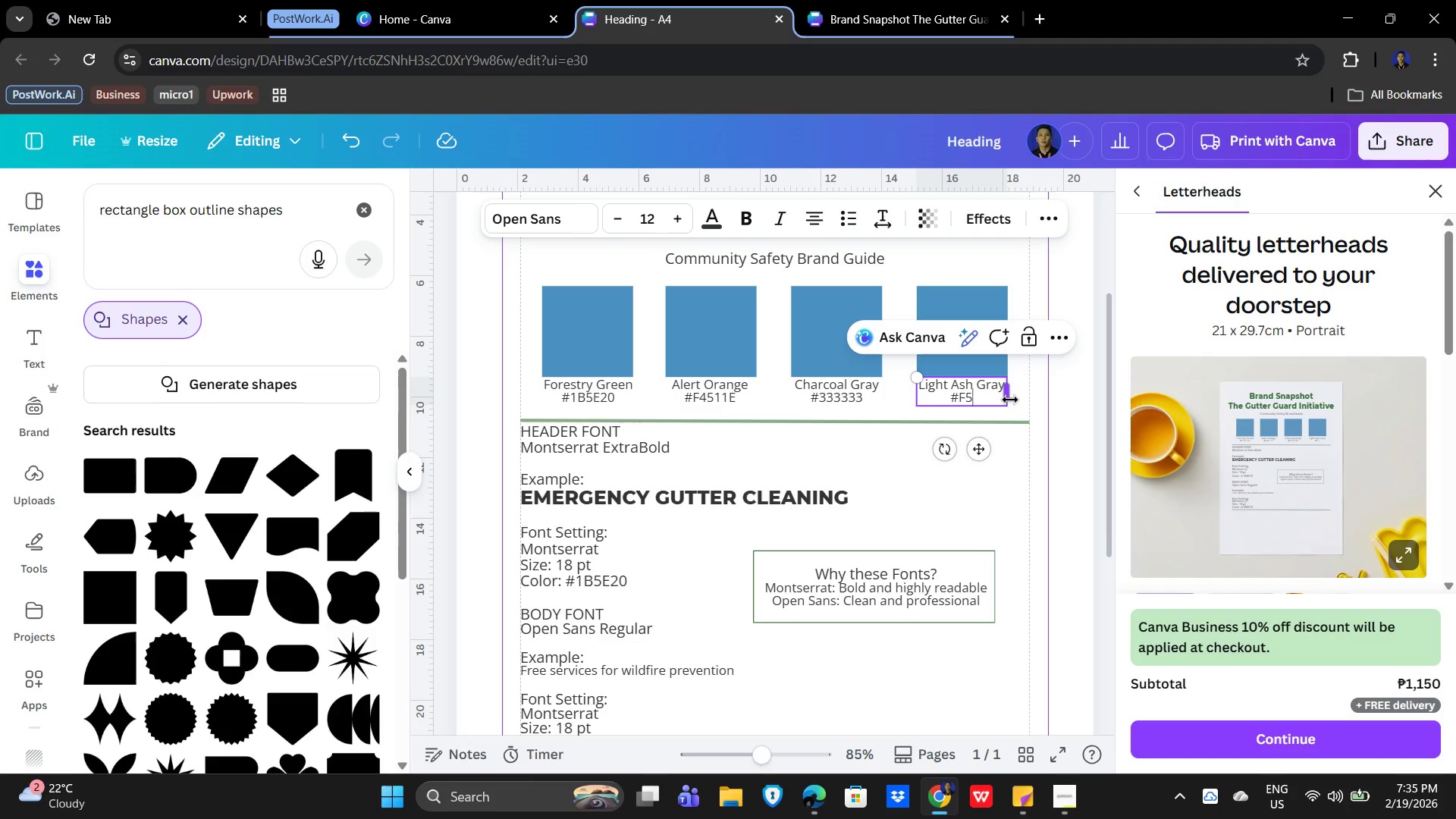 
key(Shift+F)
 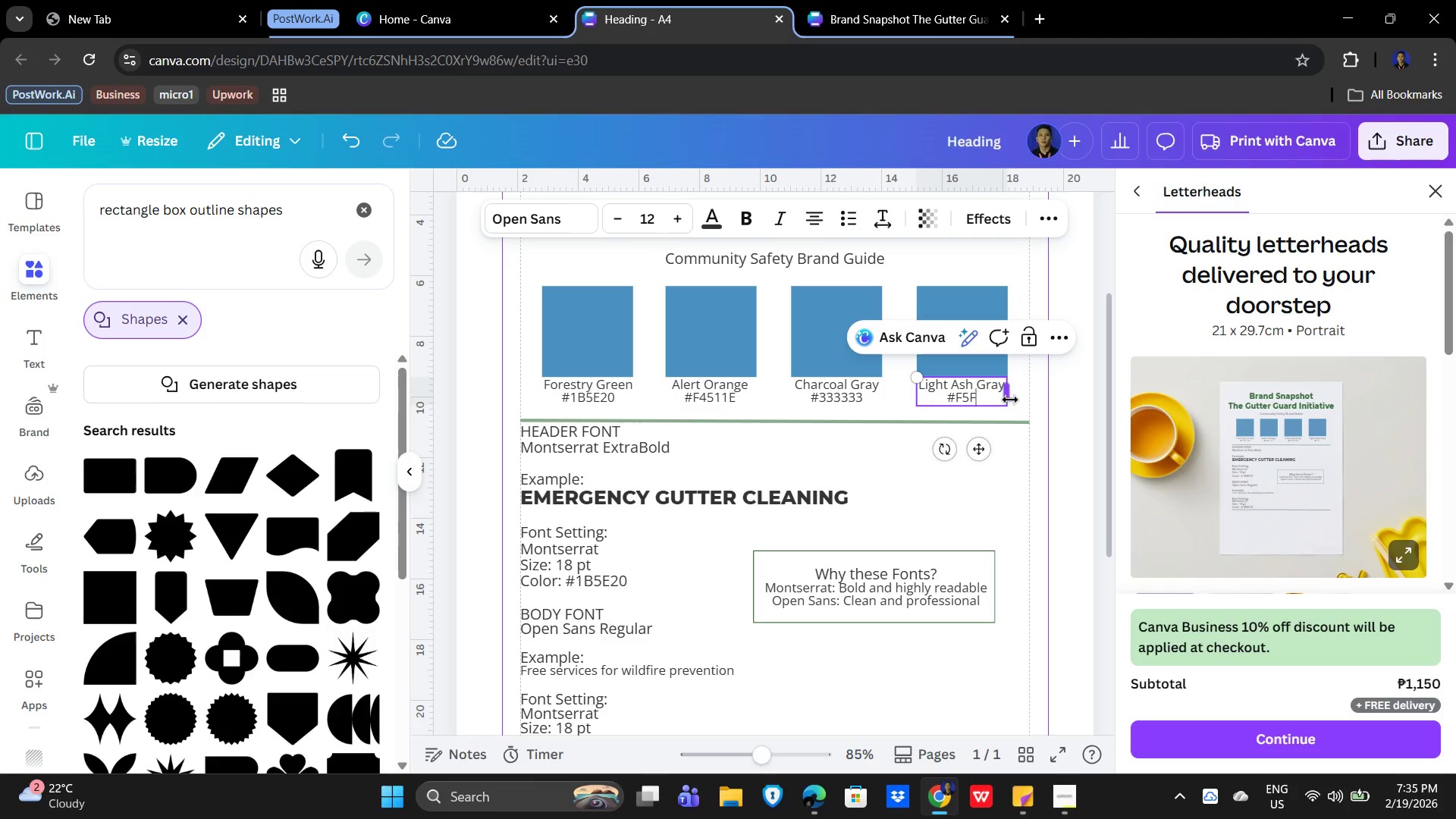 
key(Numpad5)
 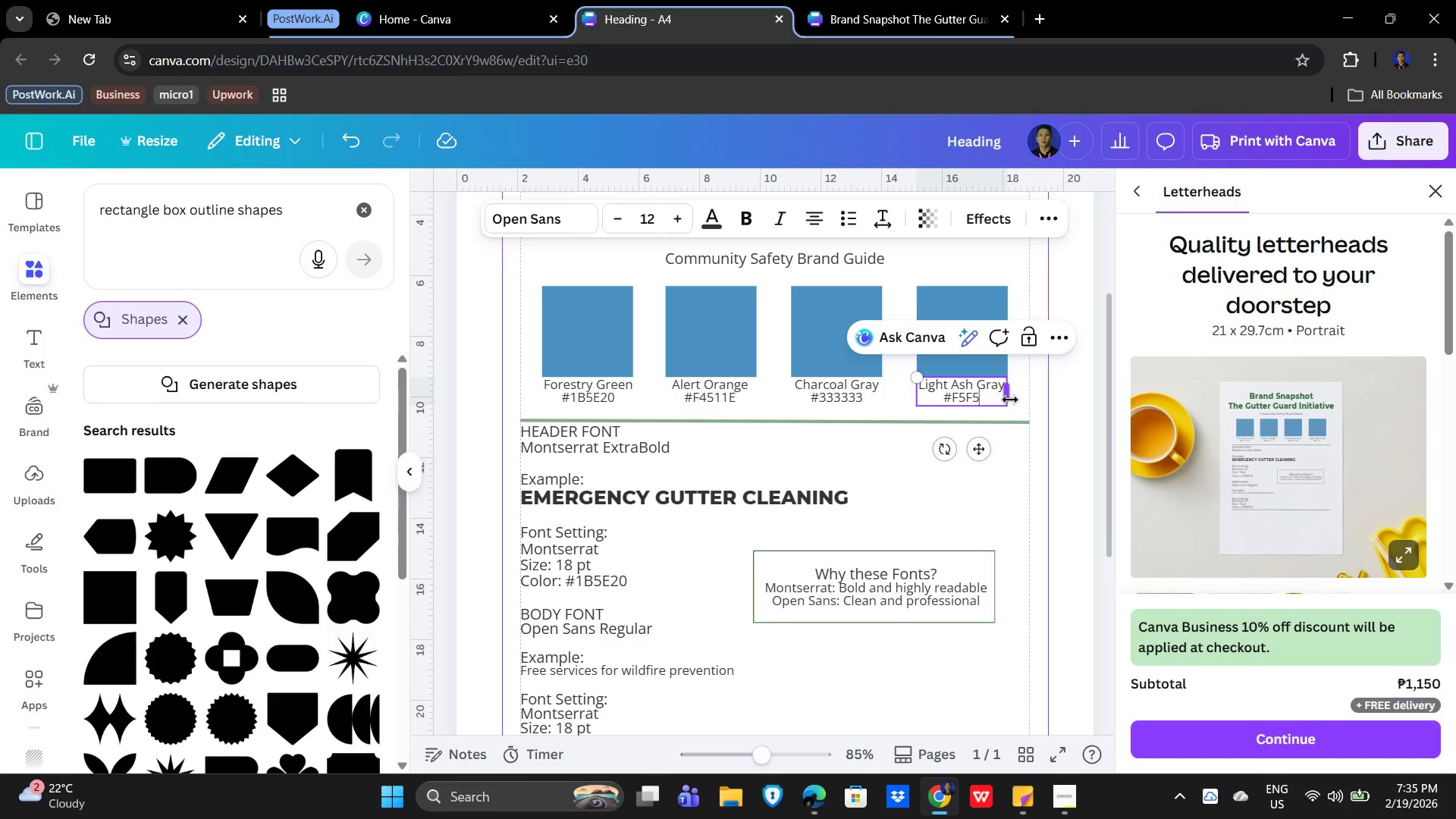 
key(Shift+F)
 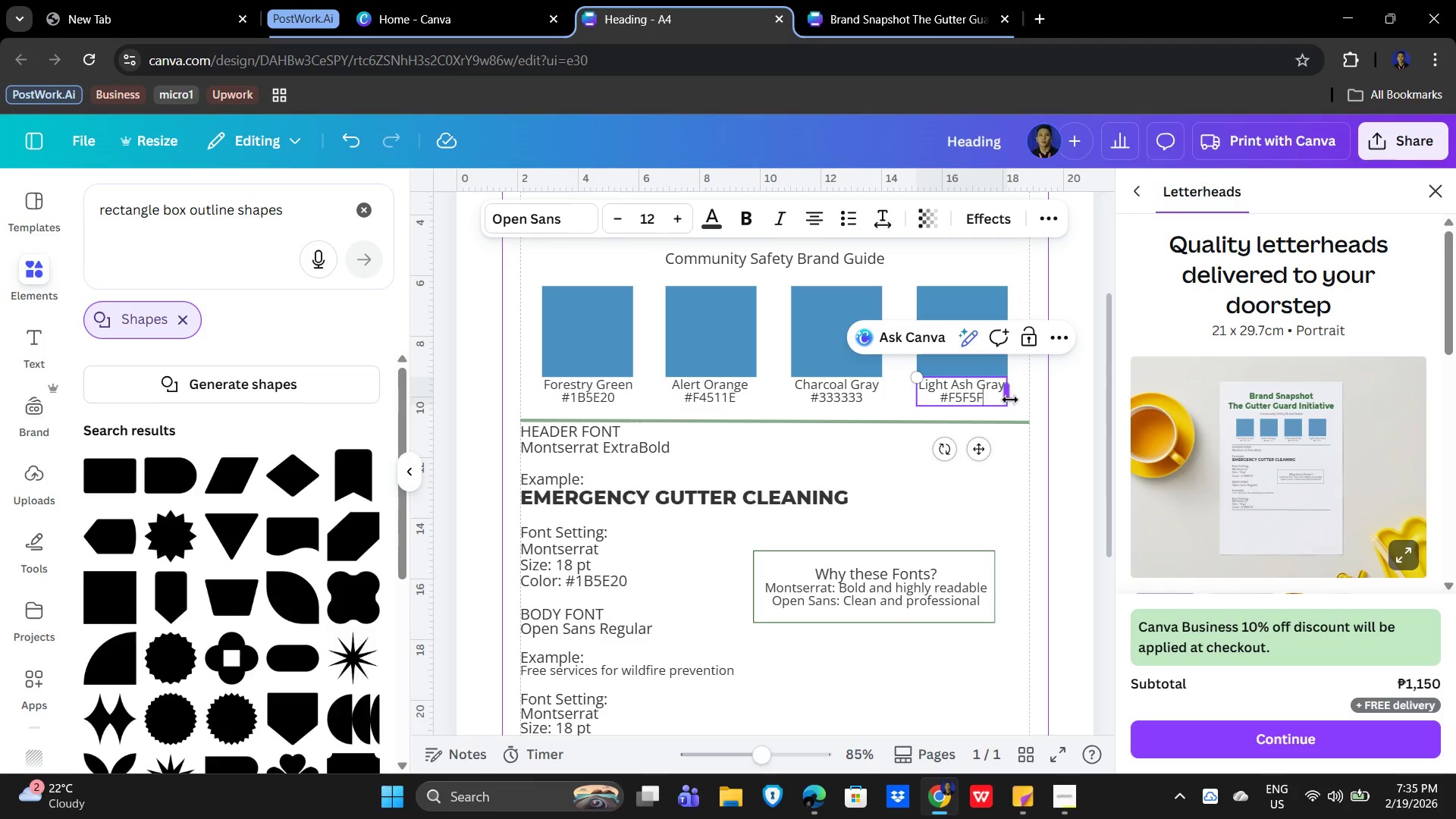 
key(Numpad5)